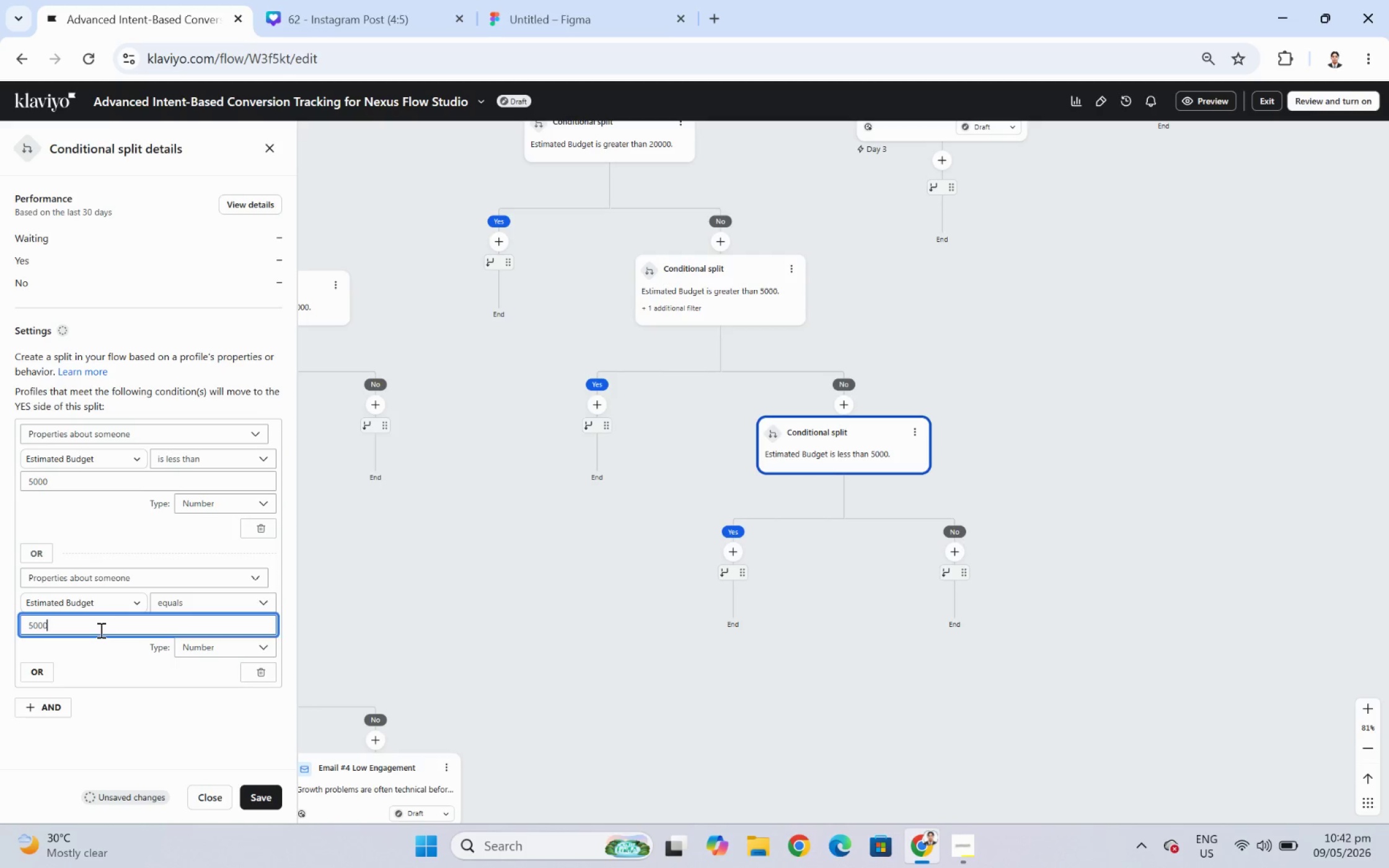 
key(Numpad0)
 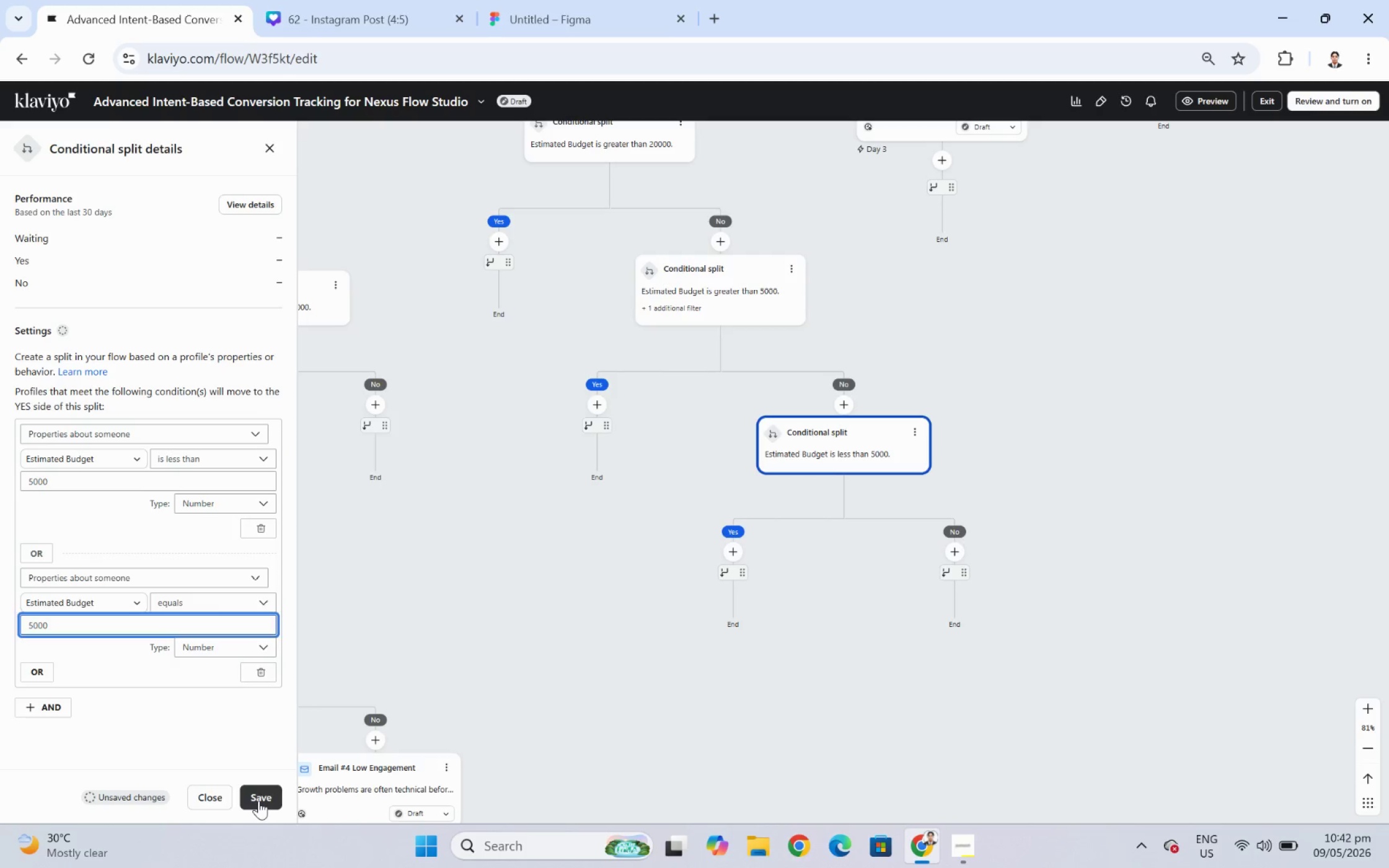 
left_click([258, 800])
 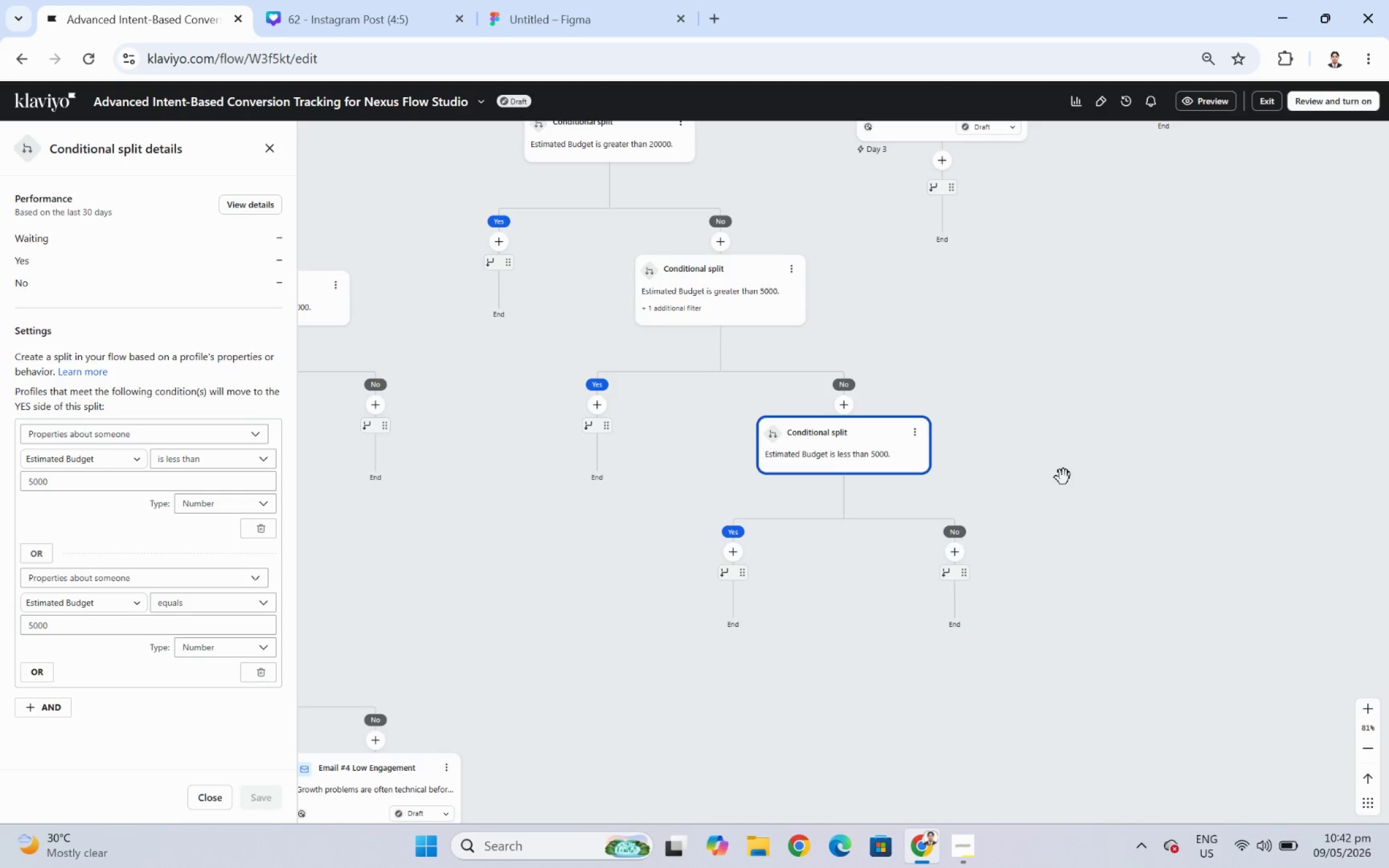 
left_click([958, 857])